 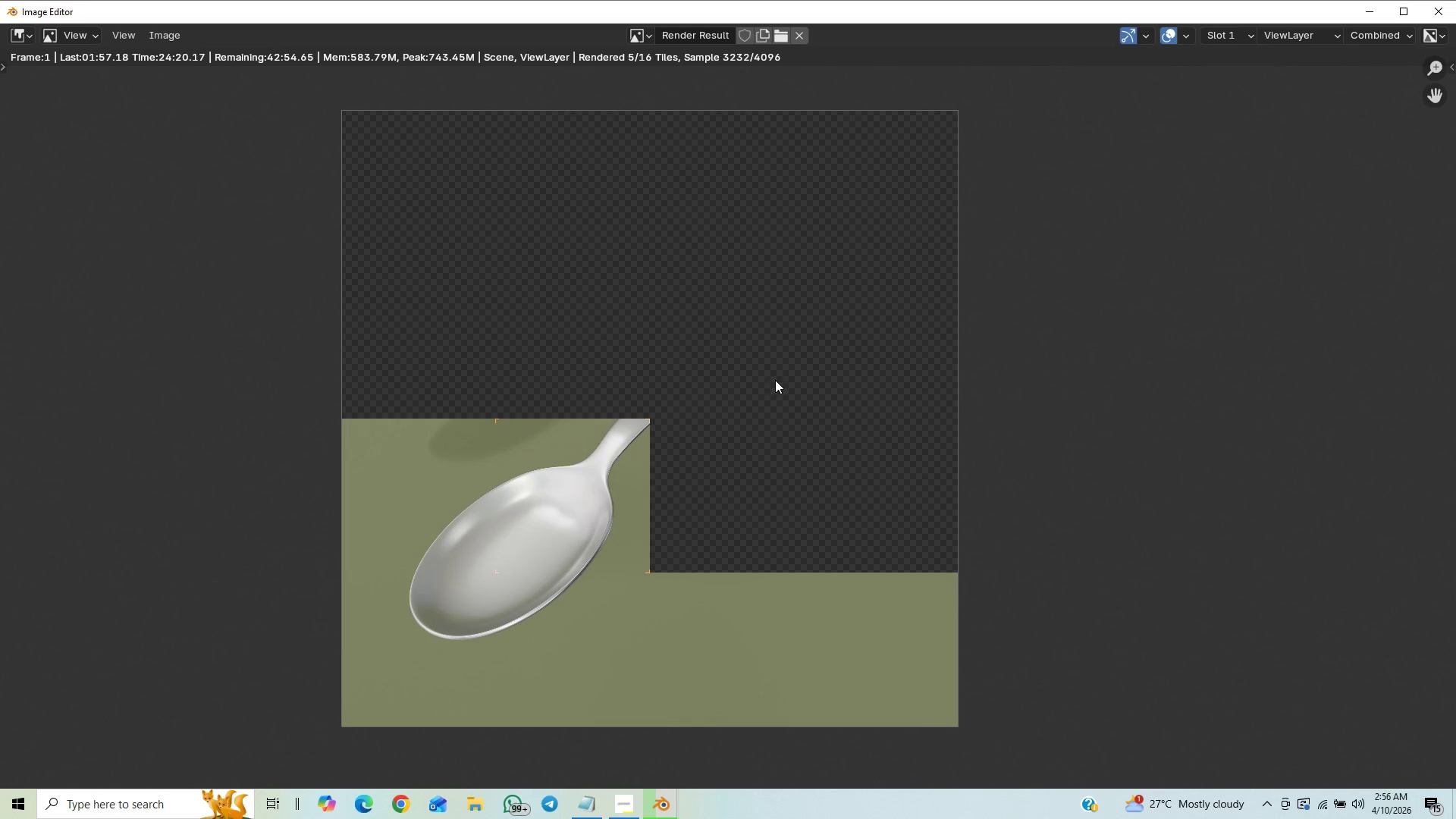 
key(Control+Shift+ShiftLeft)
 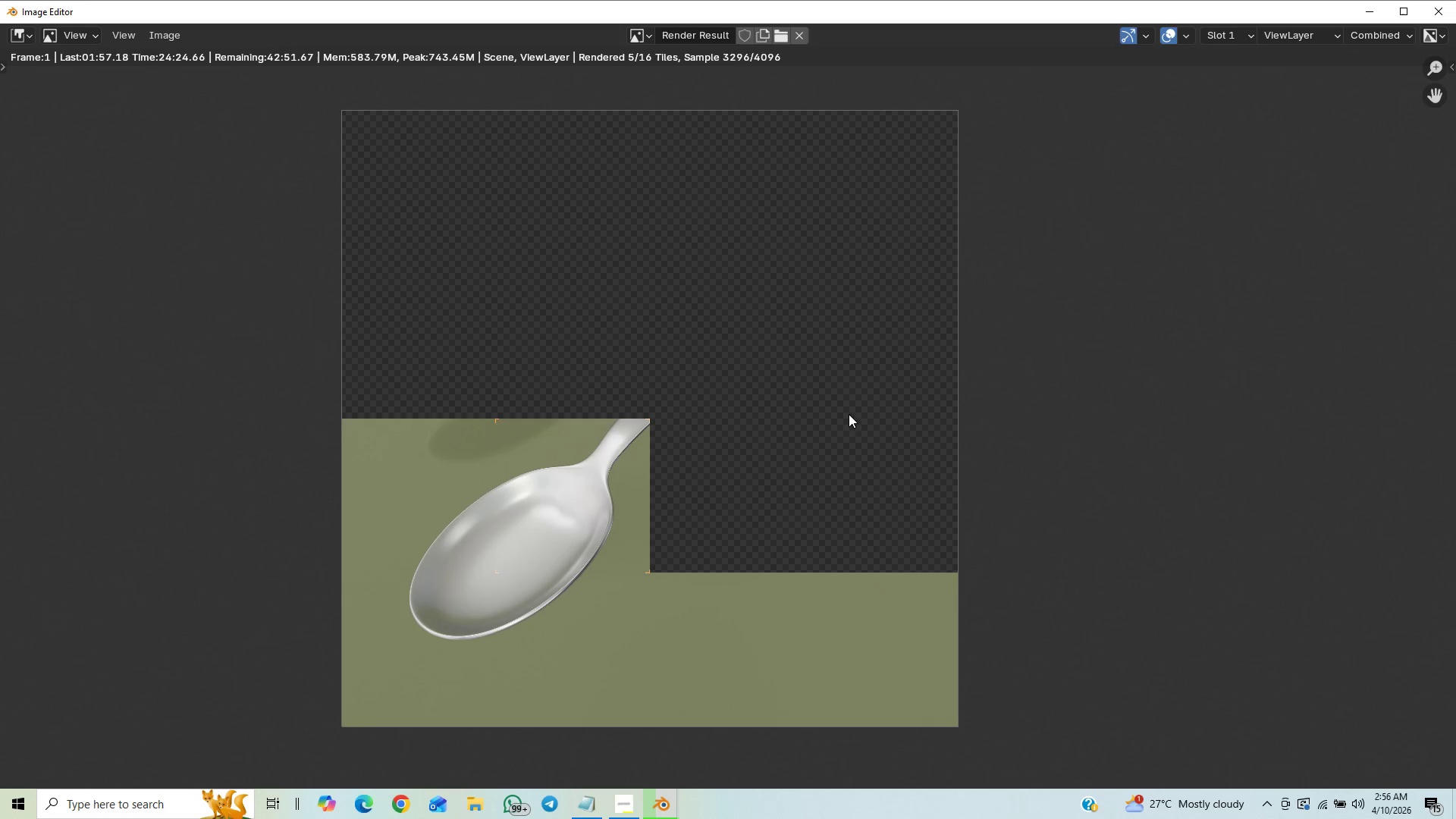 
hold_key(key=ShiftLeft, duration=0.48)
 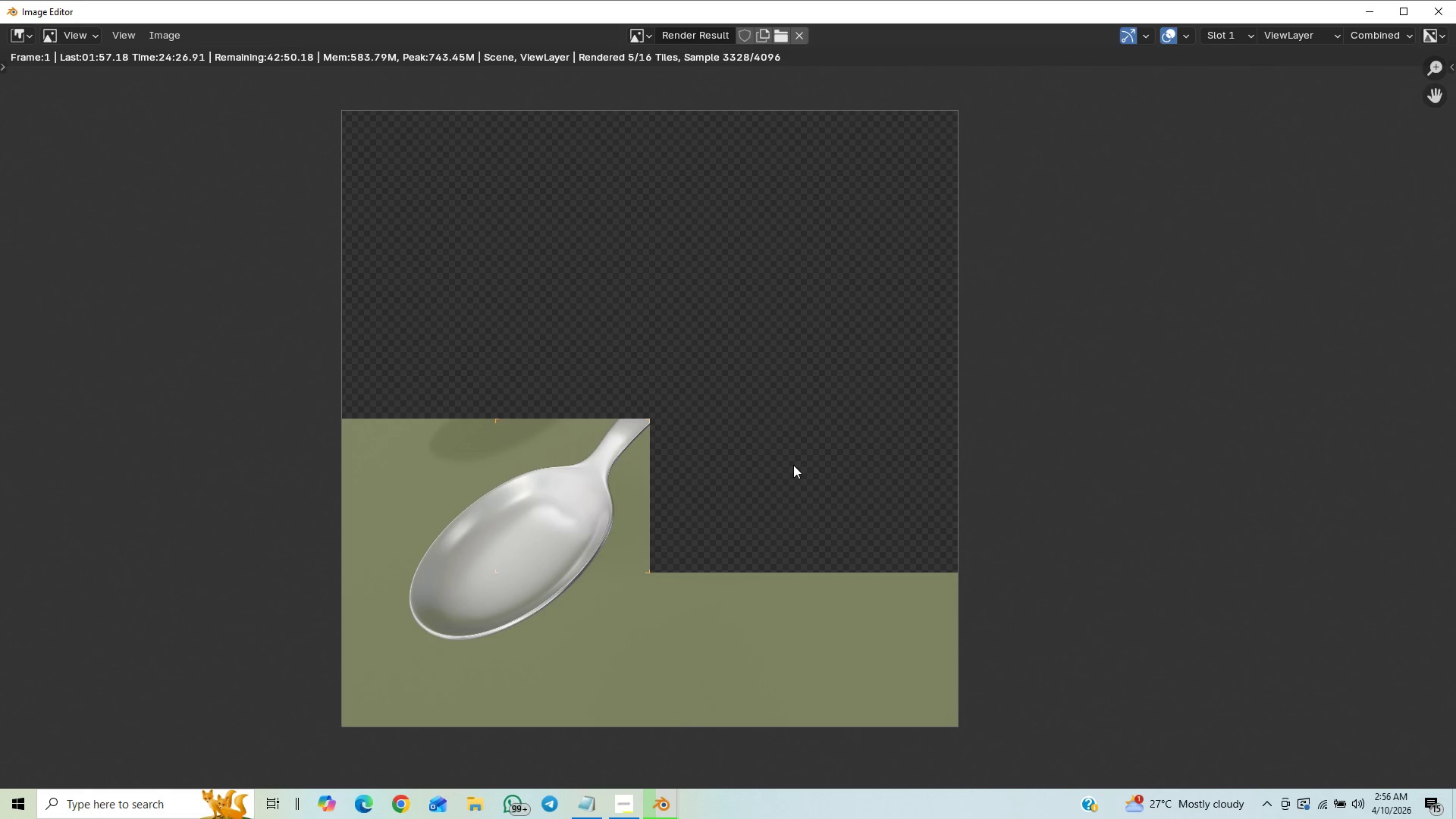 
key(Control+Shift+Escape)
 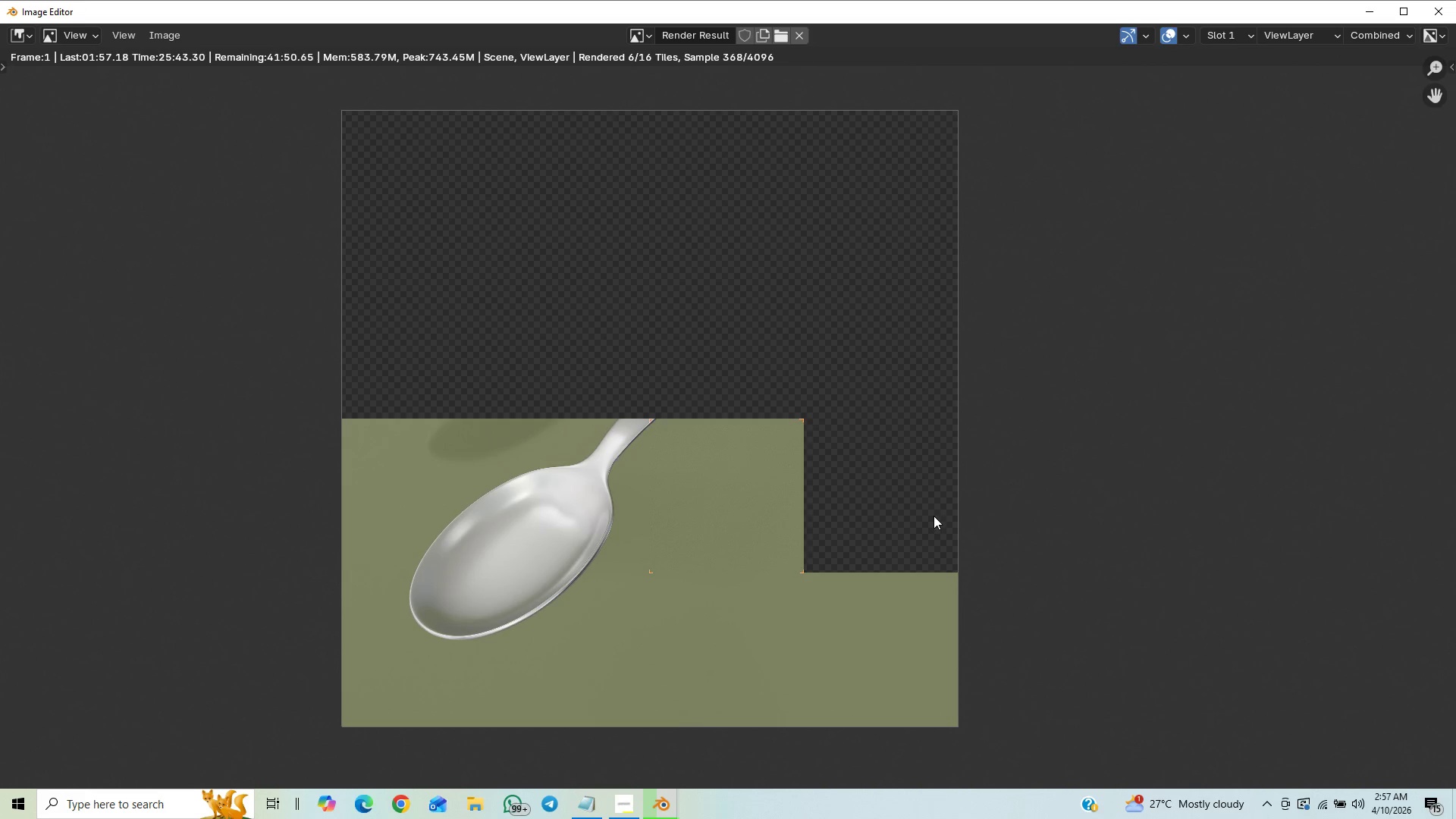 
wait(79.69)
 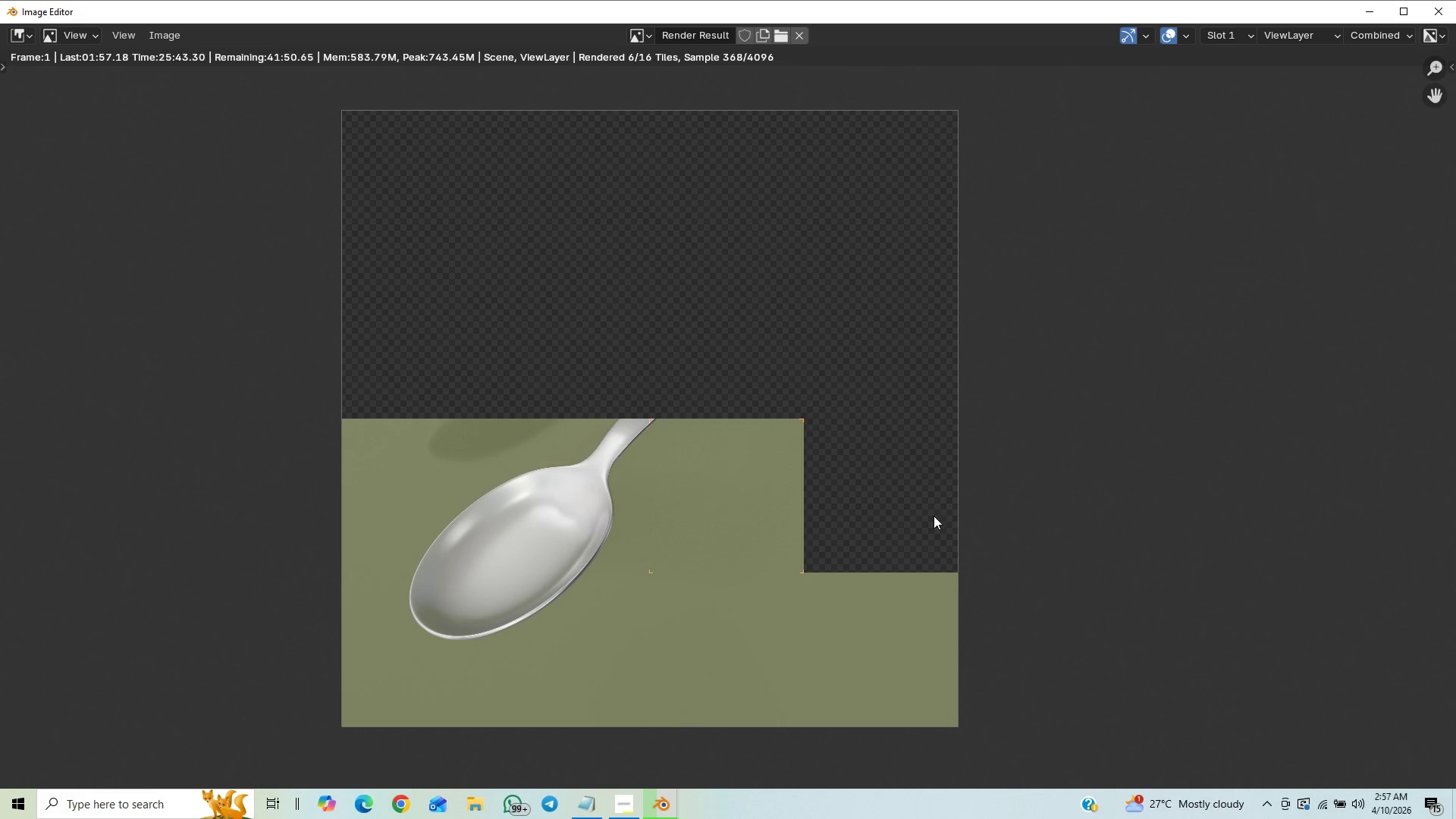 
scroll: coordinate [901, 441], scroll_direction: down, amount: 3.0
 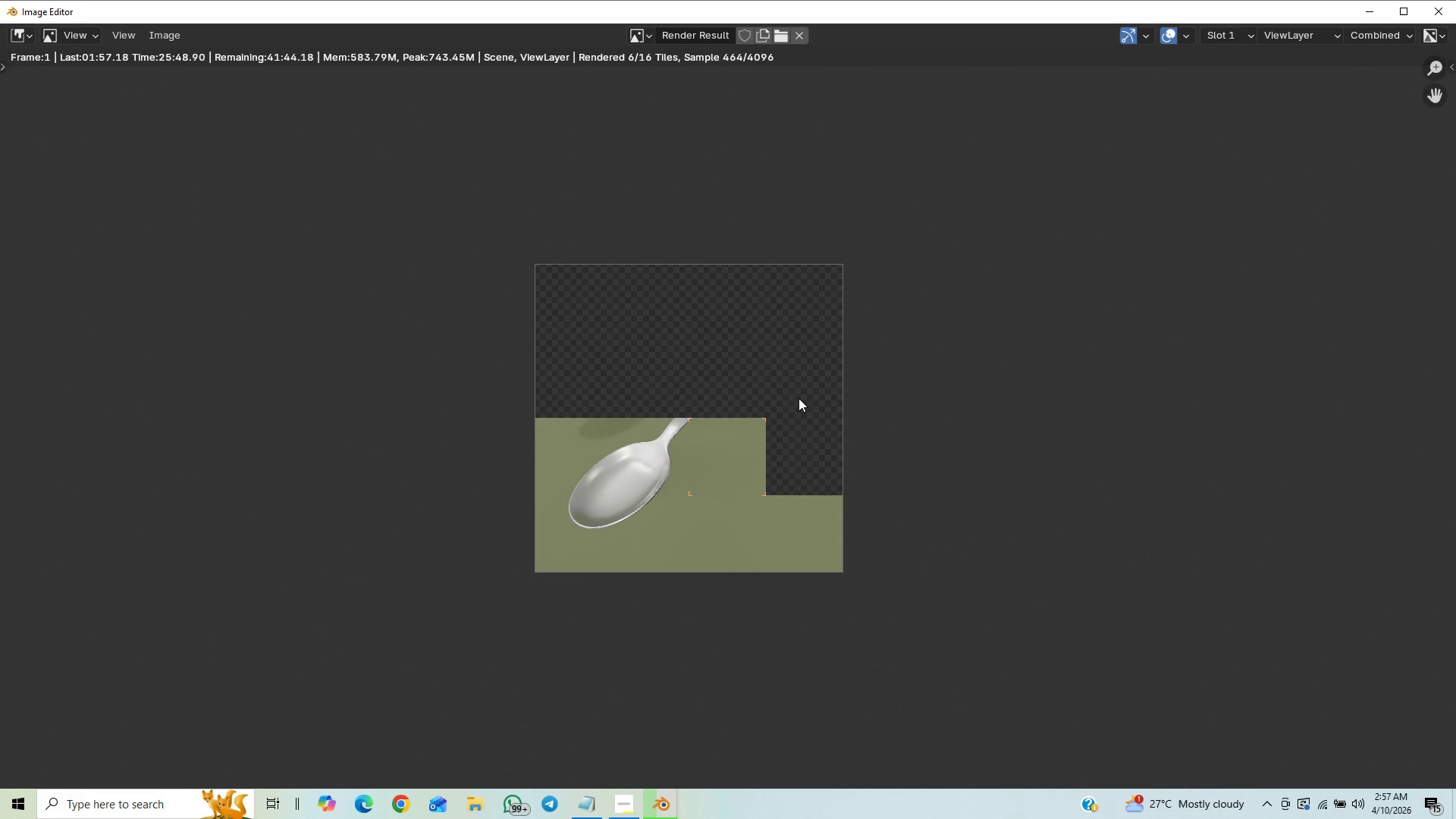 
scroll: coordinate [772, 430], scroll_direction: up, amount: 8.0
 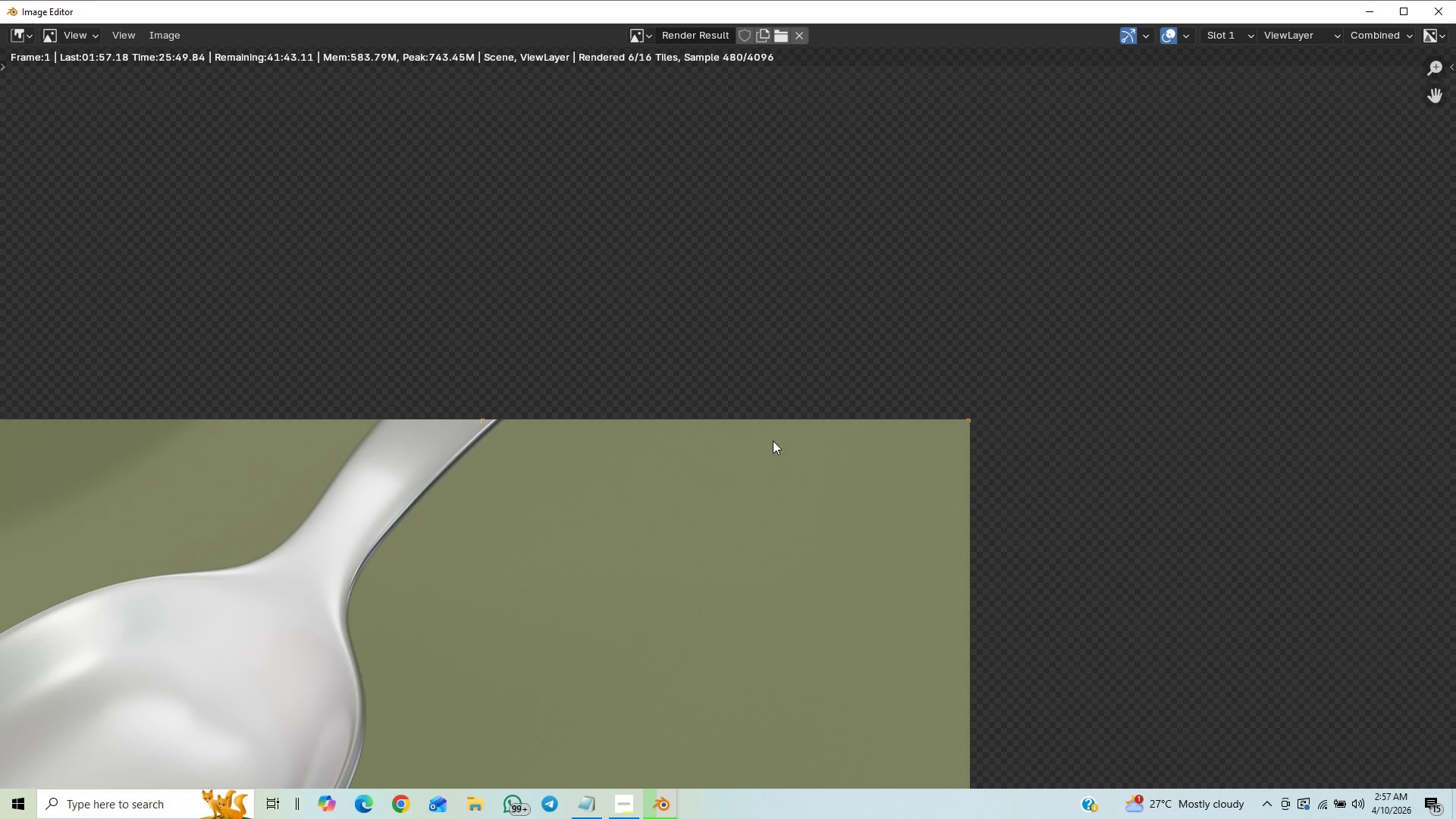 
scroll: coordinate [681, 613], scroll_direction: down, amount: 5.0
 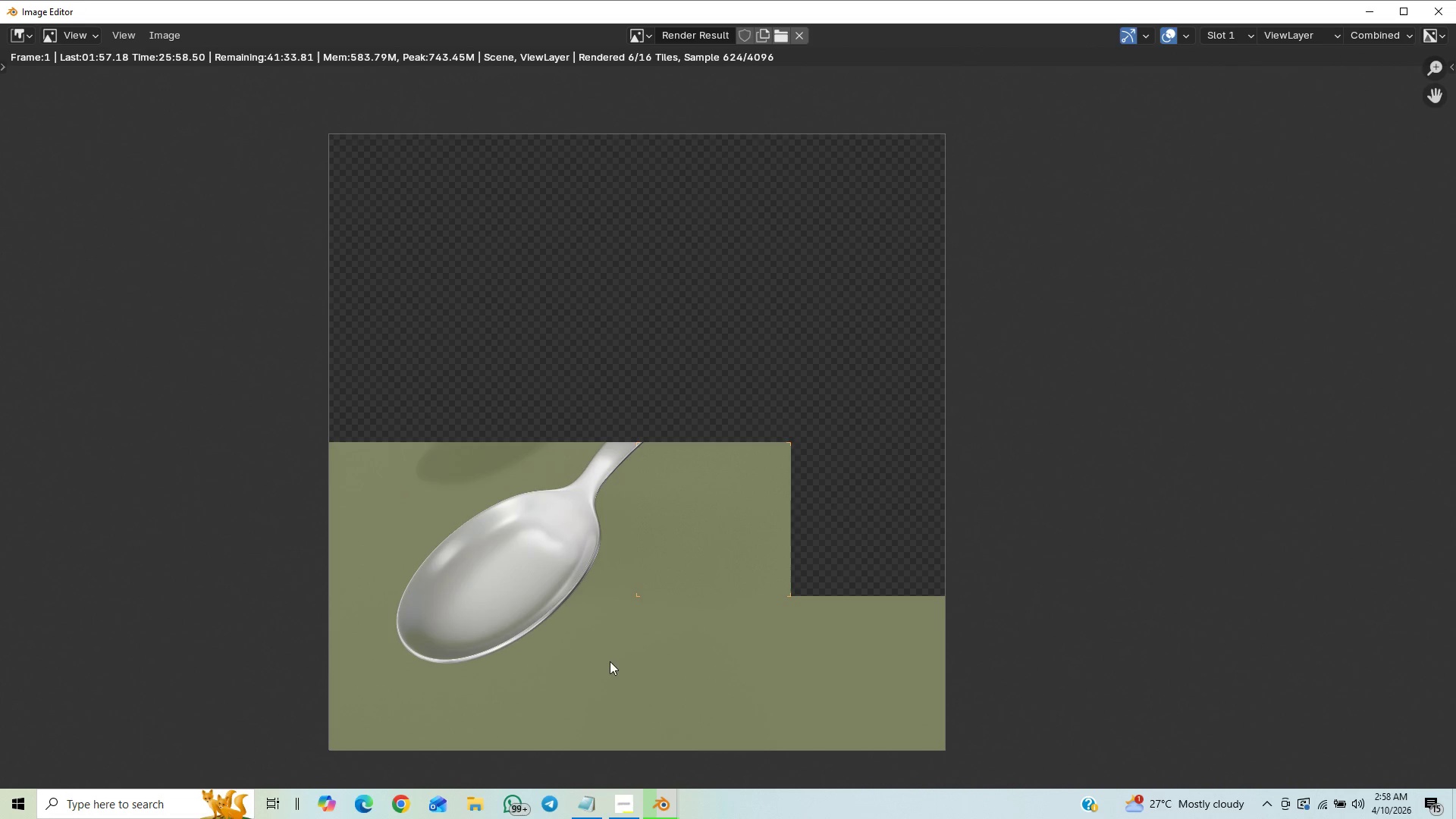 
wait(31.77)
 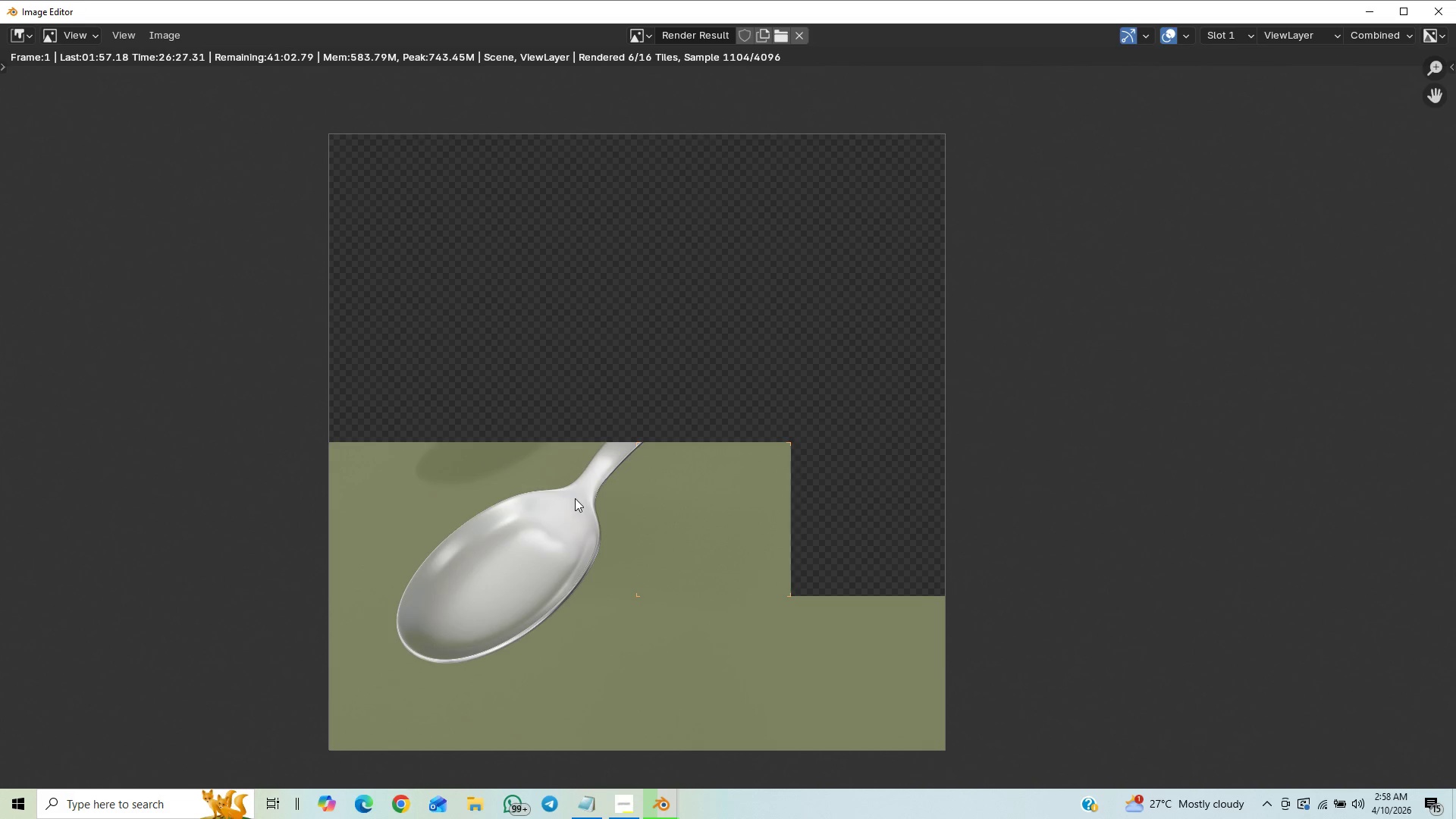 
scroll: coordinate [568, 503], scroll_direction: down, amount: 4.0
 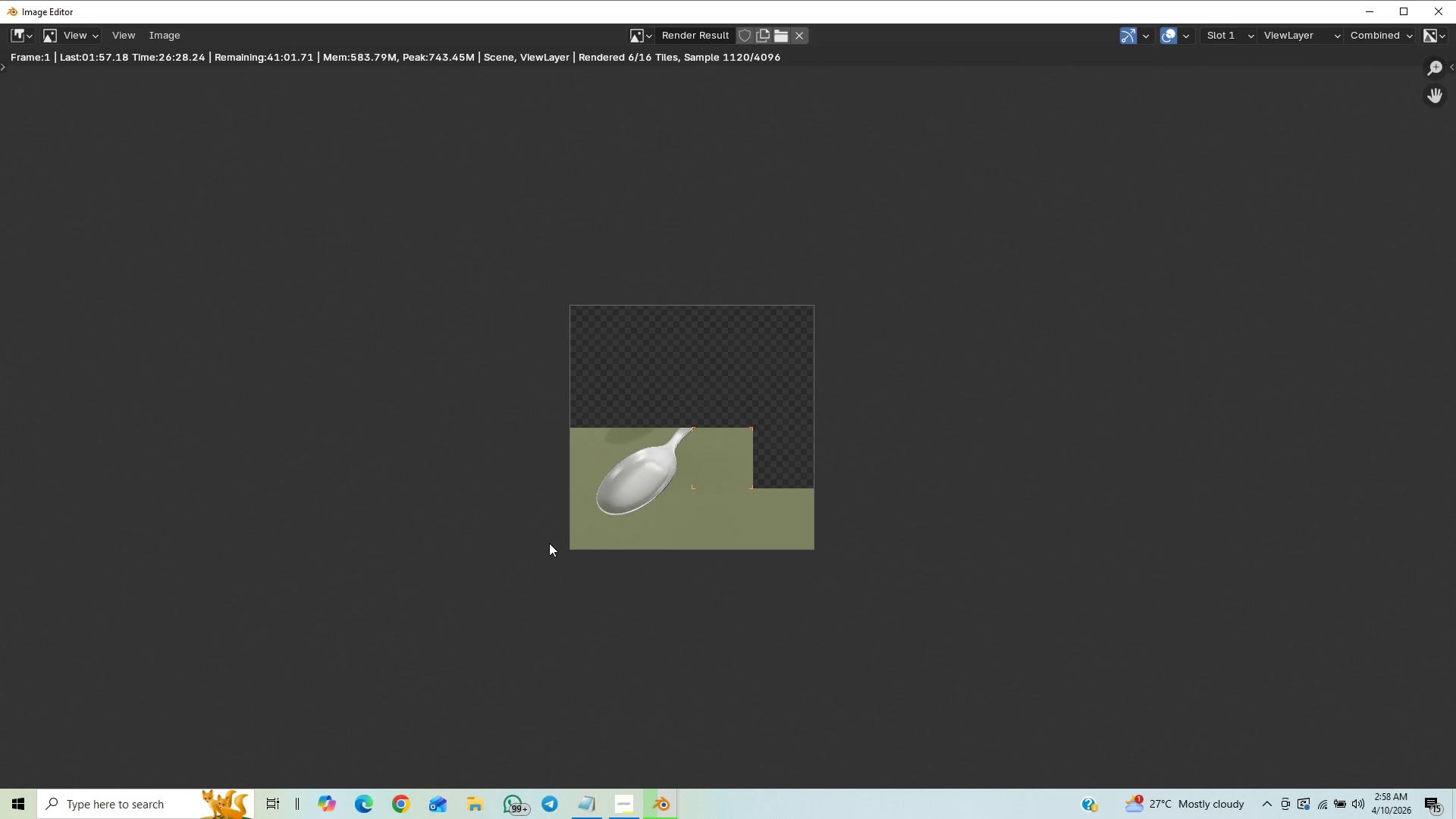 
scroll: coordinate [560, 536], scroll_direction: up, amount: 4.0
 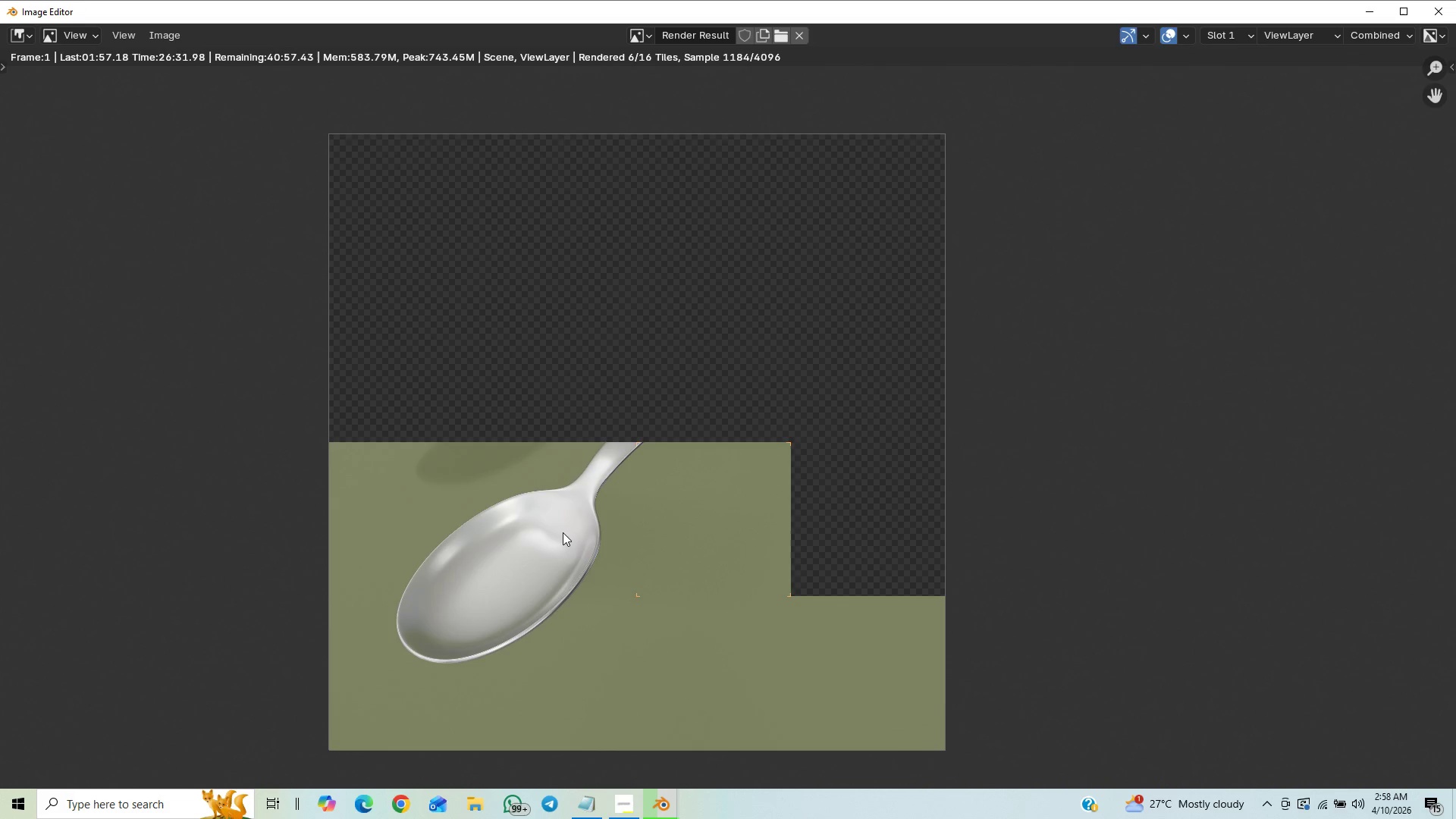 
wait(7.8)
 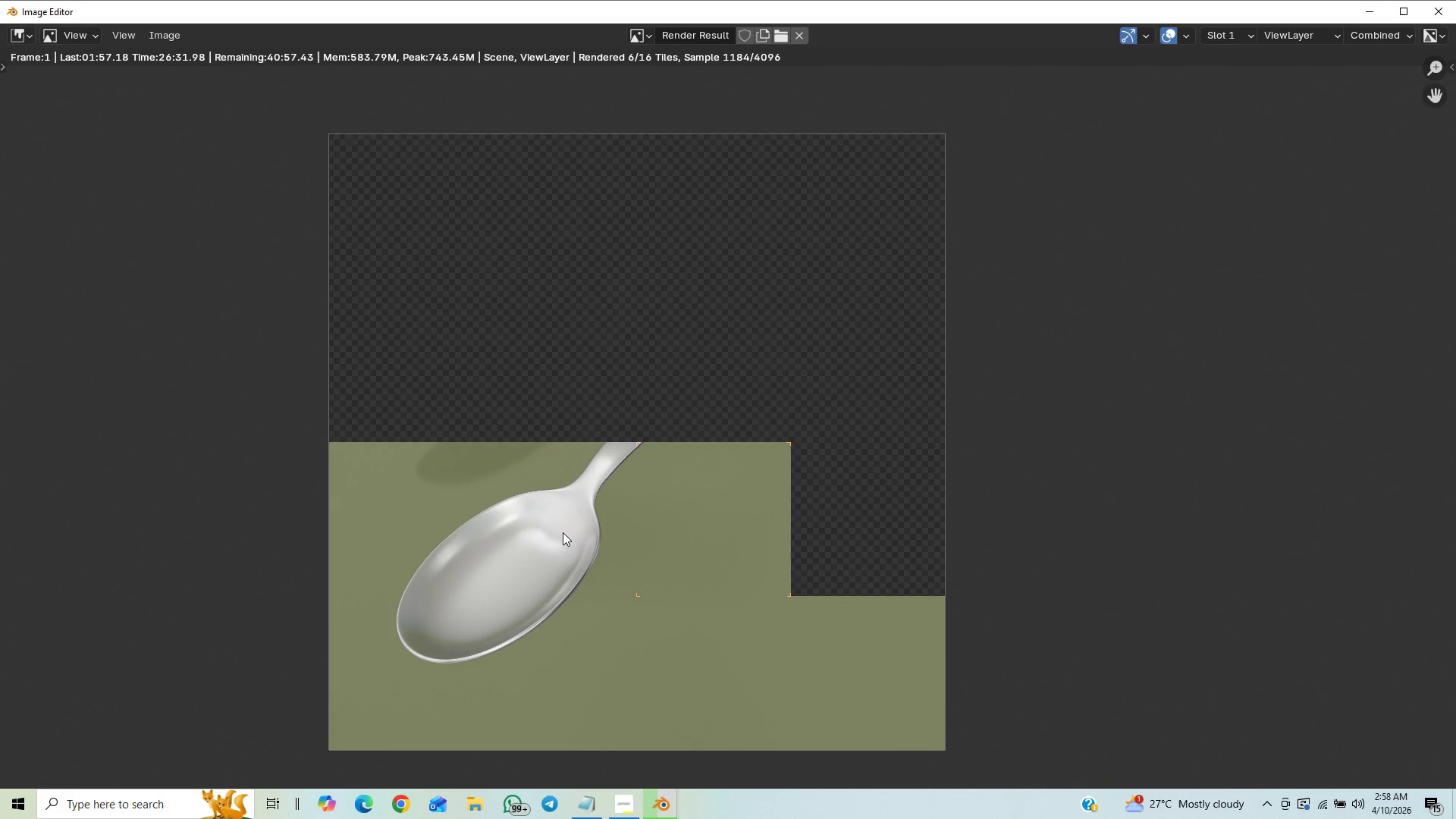 
scroll: coordinate [610, 544], scroll_direction: up, amount: 3.0
 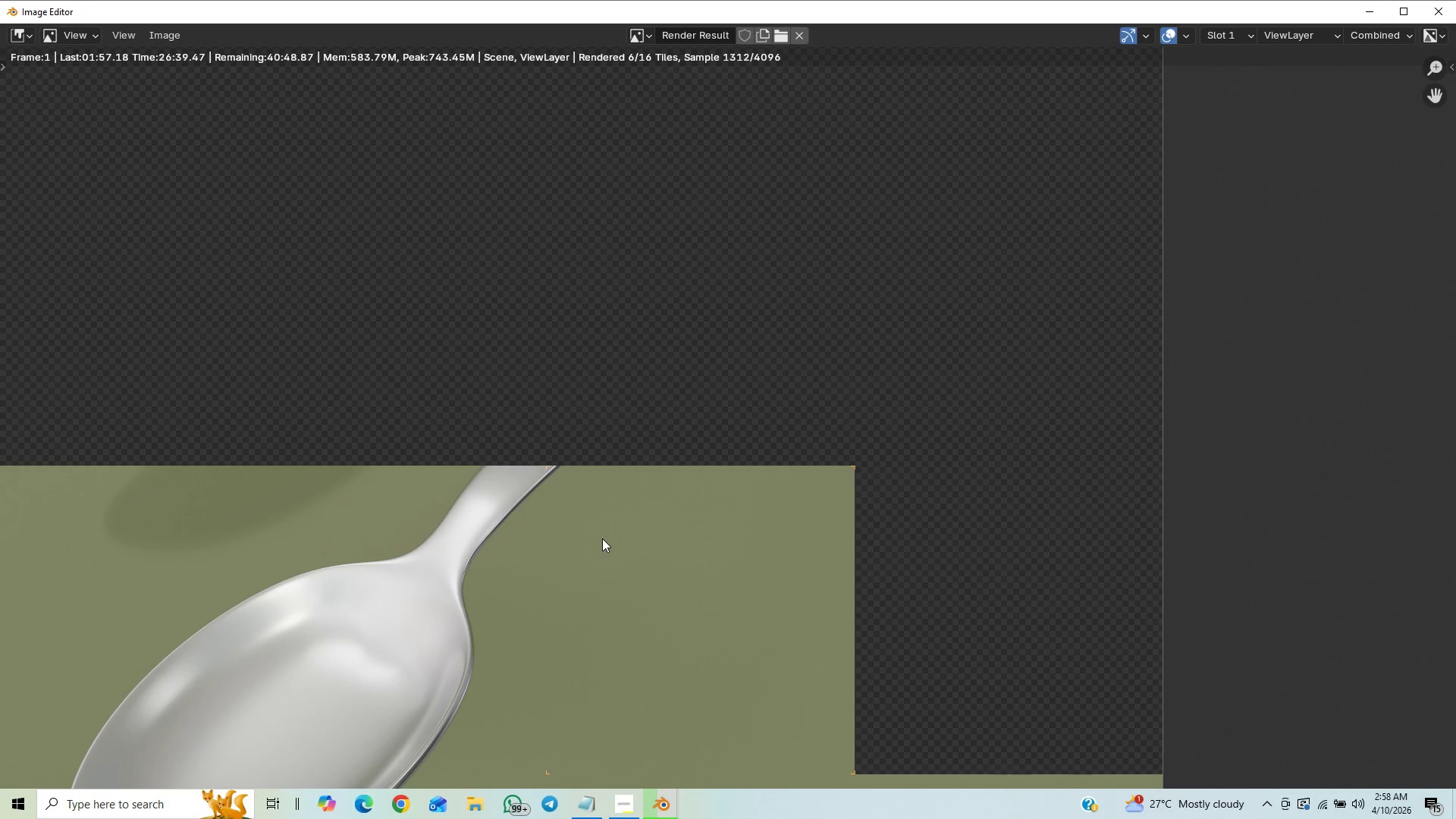 
scroll: coordinate [597, 542], scroll_direction: down, amount: 24.0
 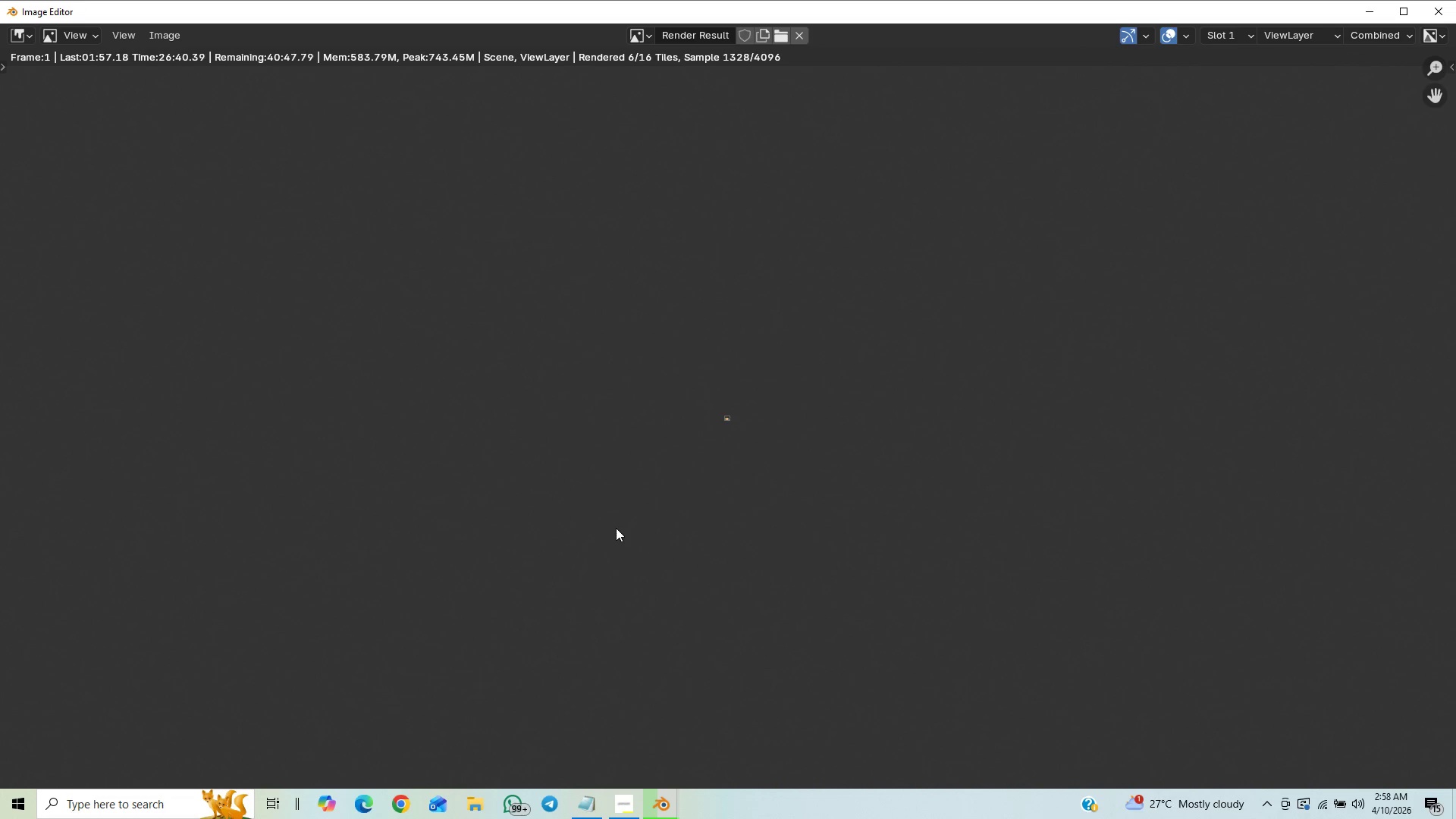 
scroll: coordinate [613, 532], scroll_direction: up, amount: 15.0